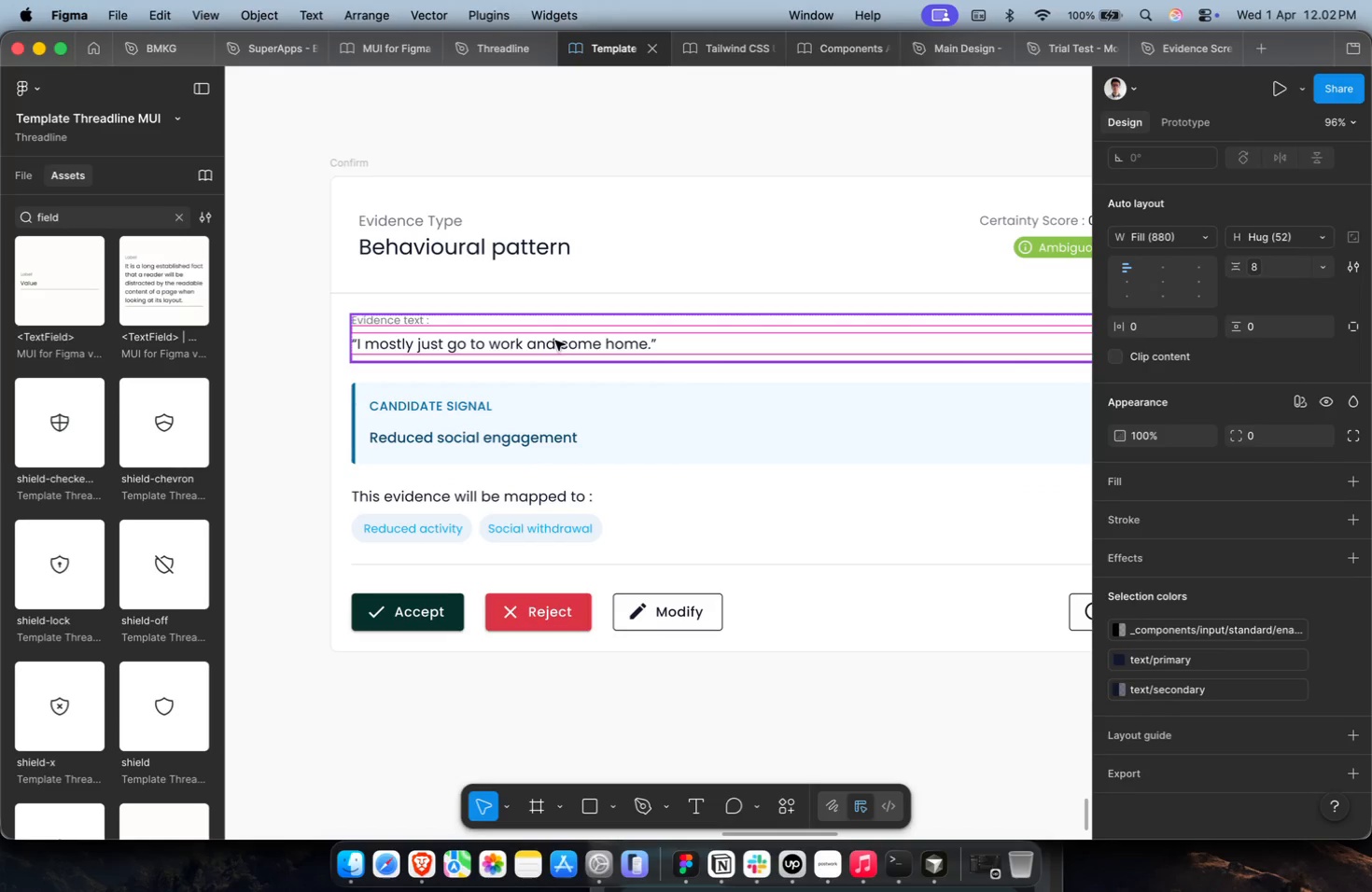 
triple_click([555, 341])
 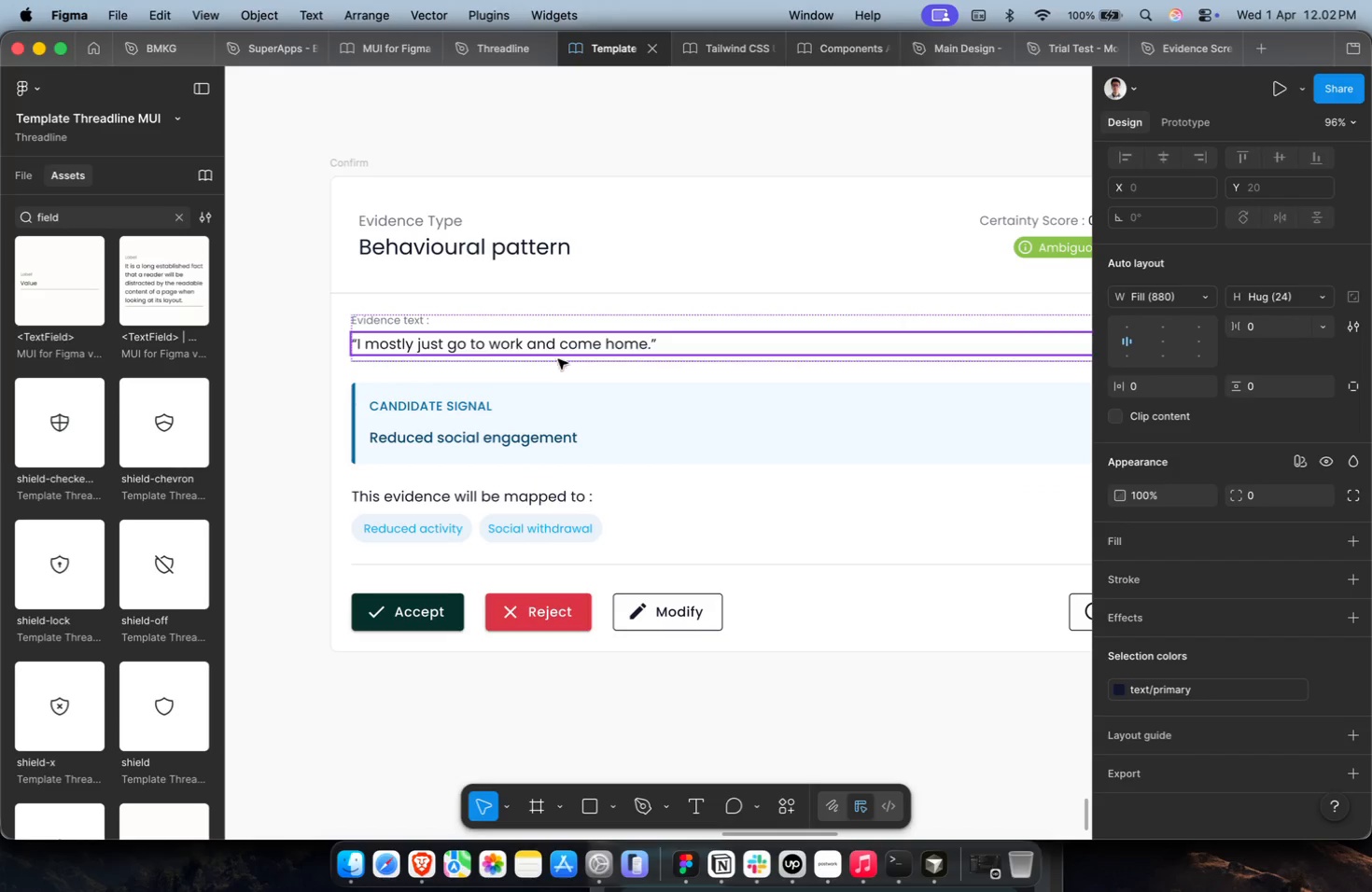 
key(Meta+Z)
 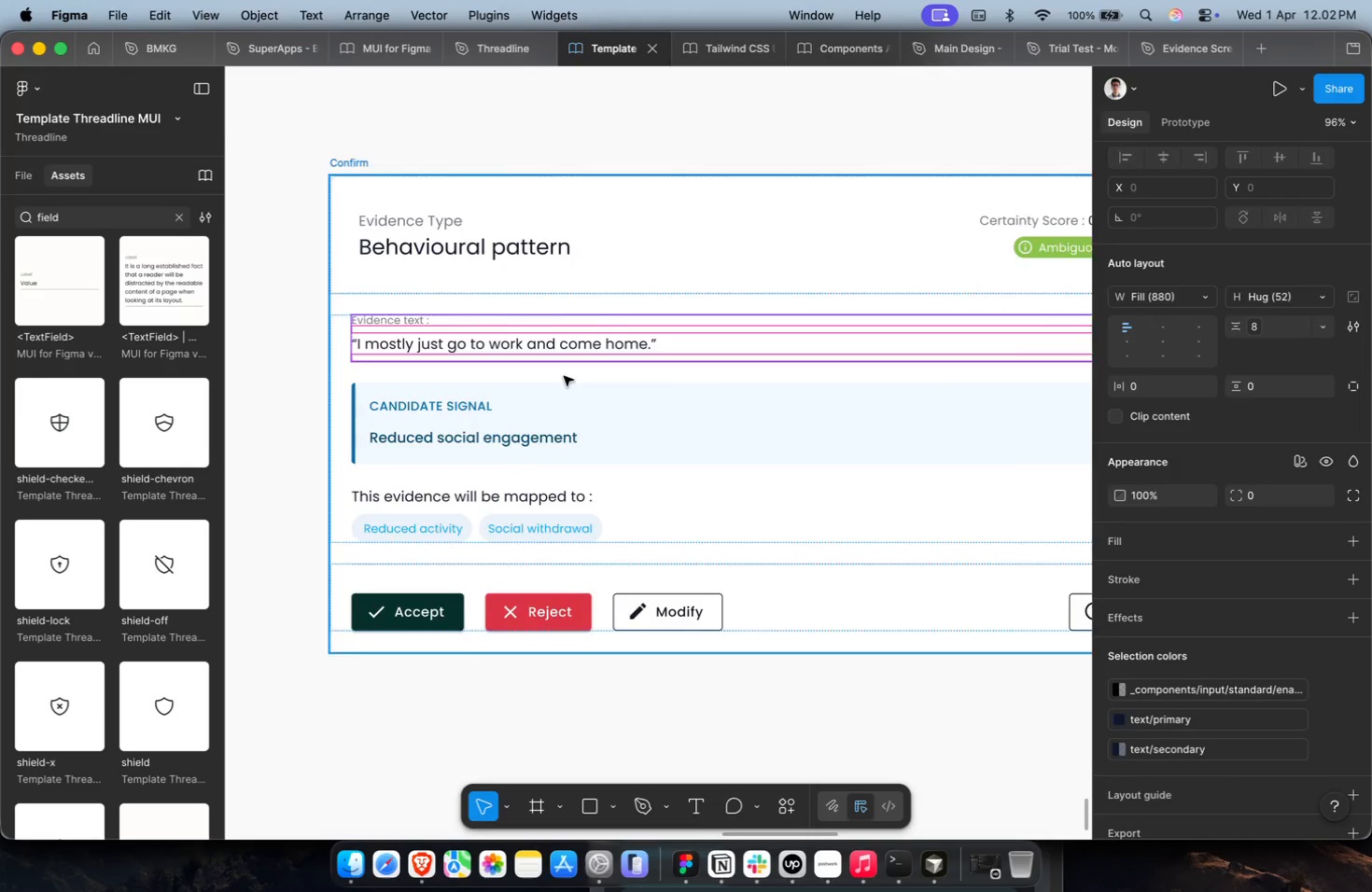 
scroll: coordinate [564, 376], scroll_direction: down, amount: 12.0
 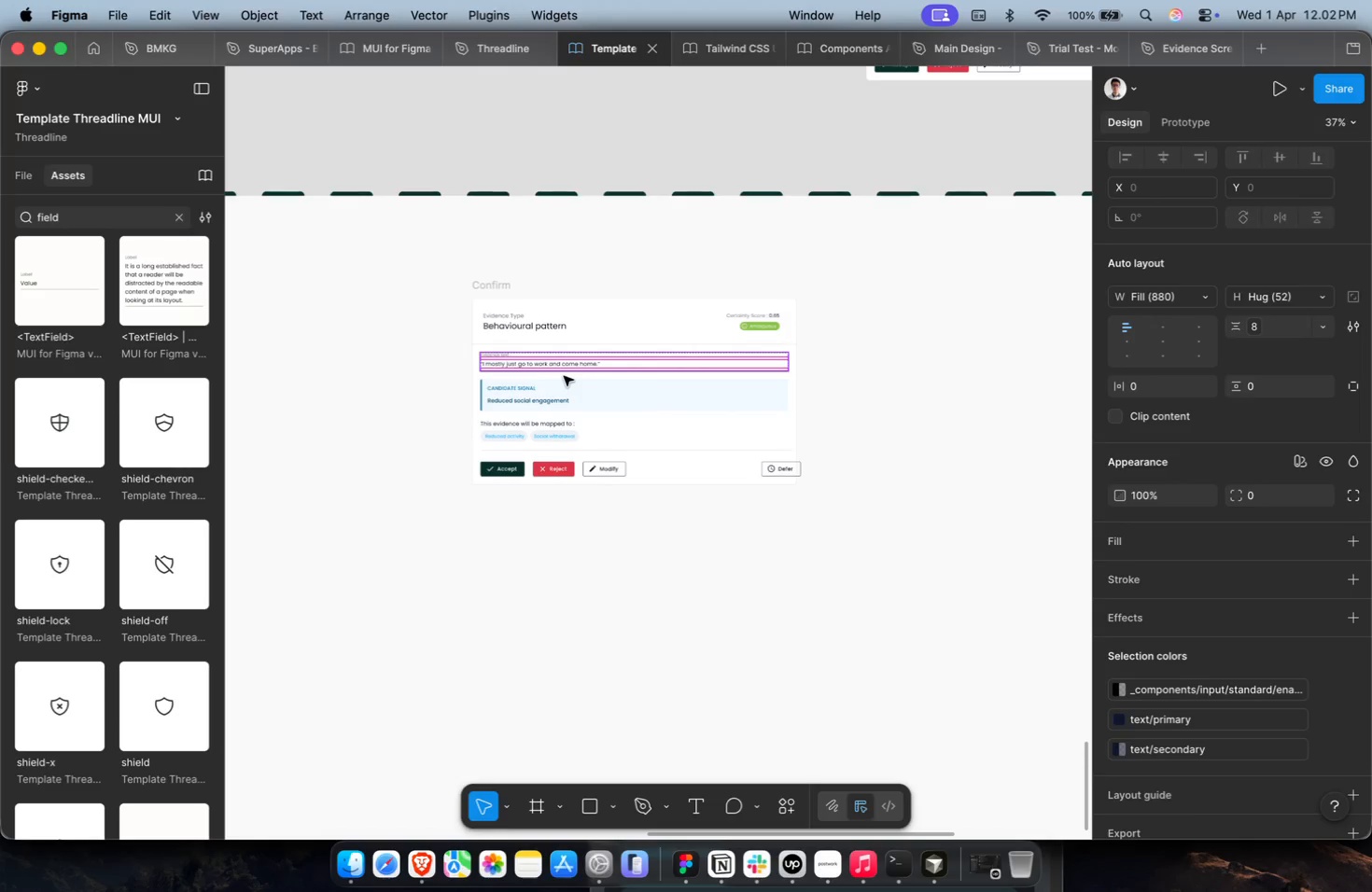 
key(Meta+Z)
 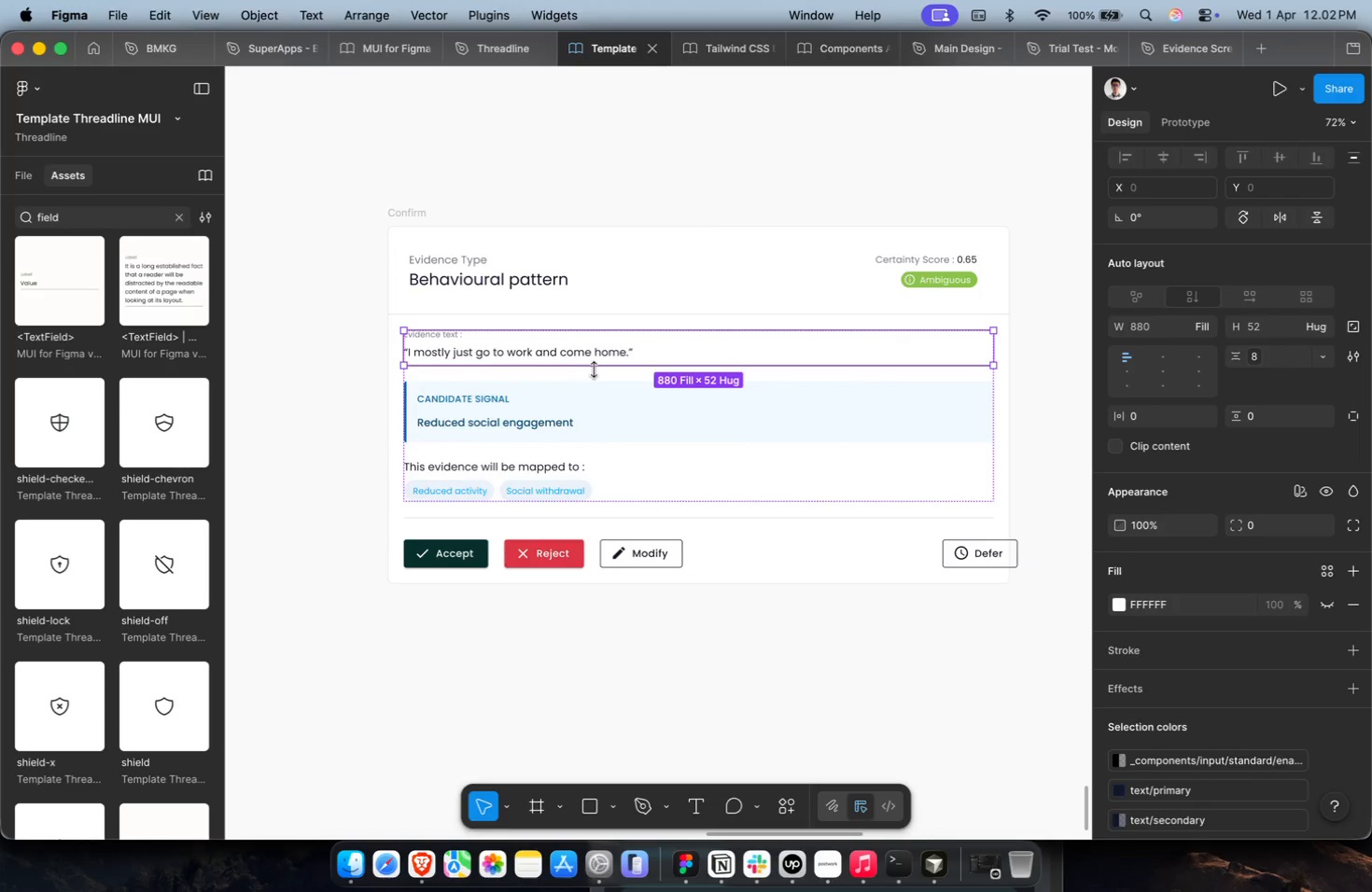 
scroll: coordinate [564, 376], scroll_direction: up, amount: 7.0
 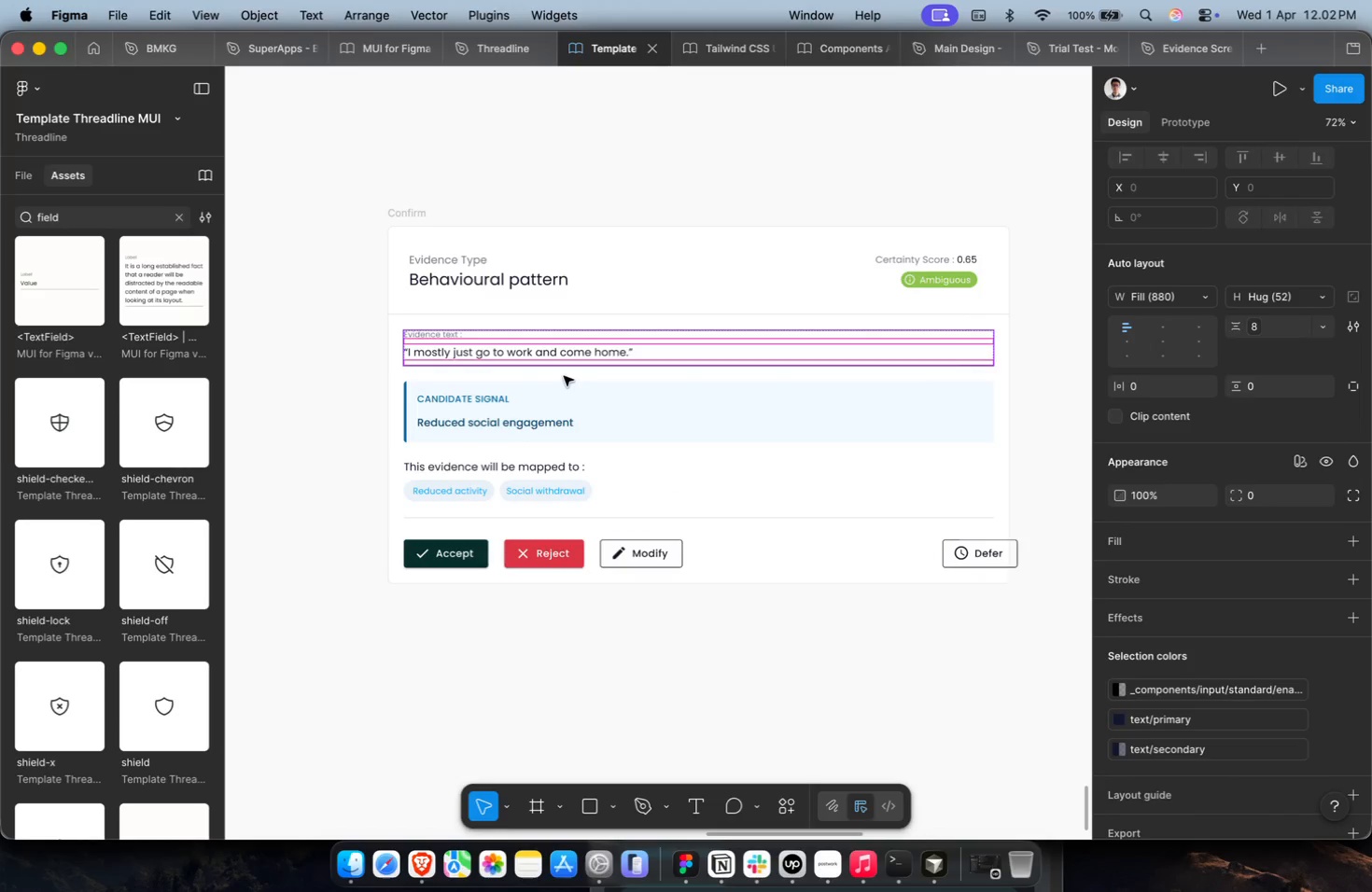 
key(Meta+Z)
 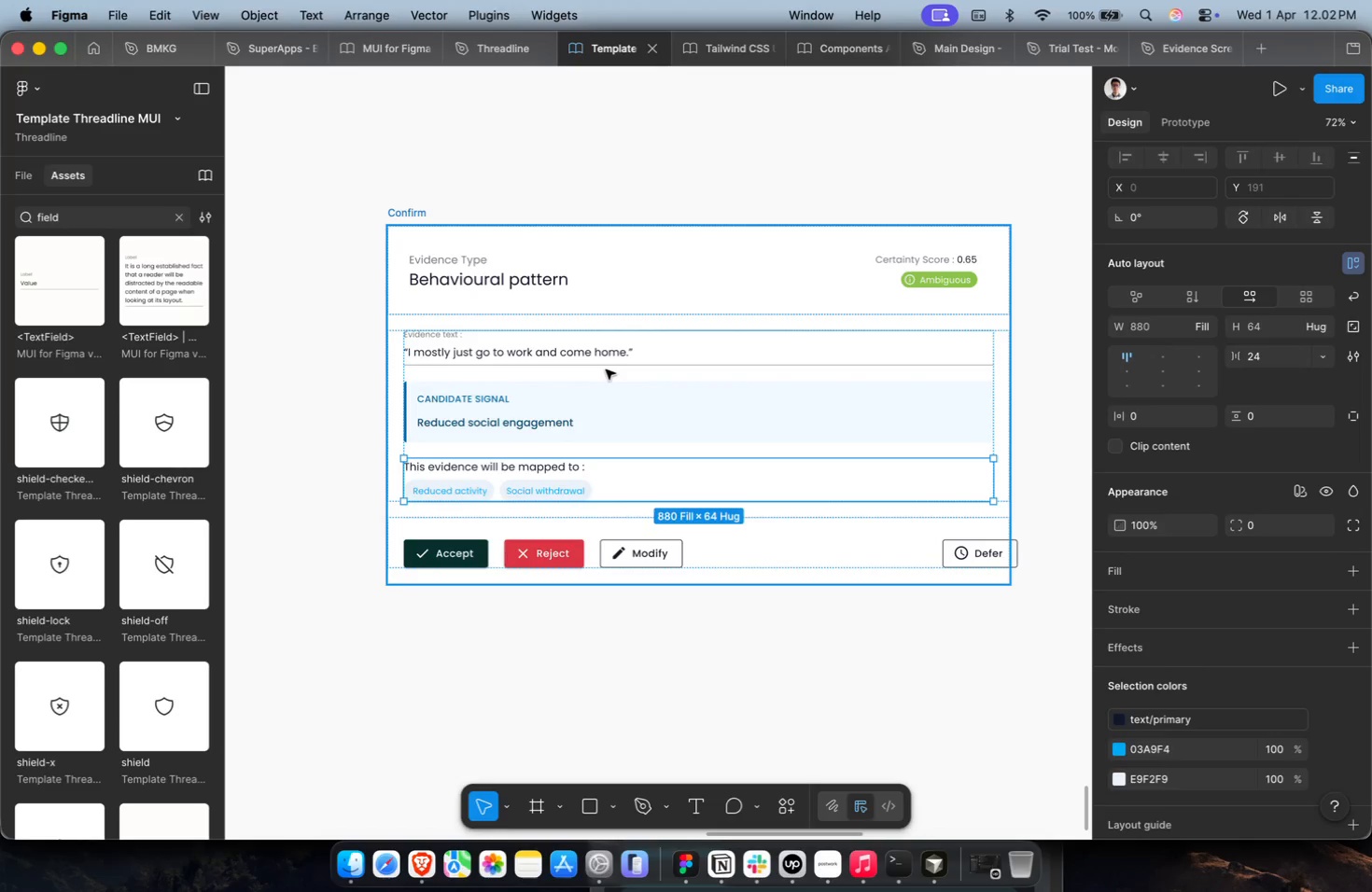 
key(Meta+Z)
 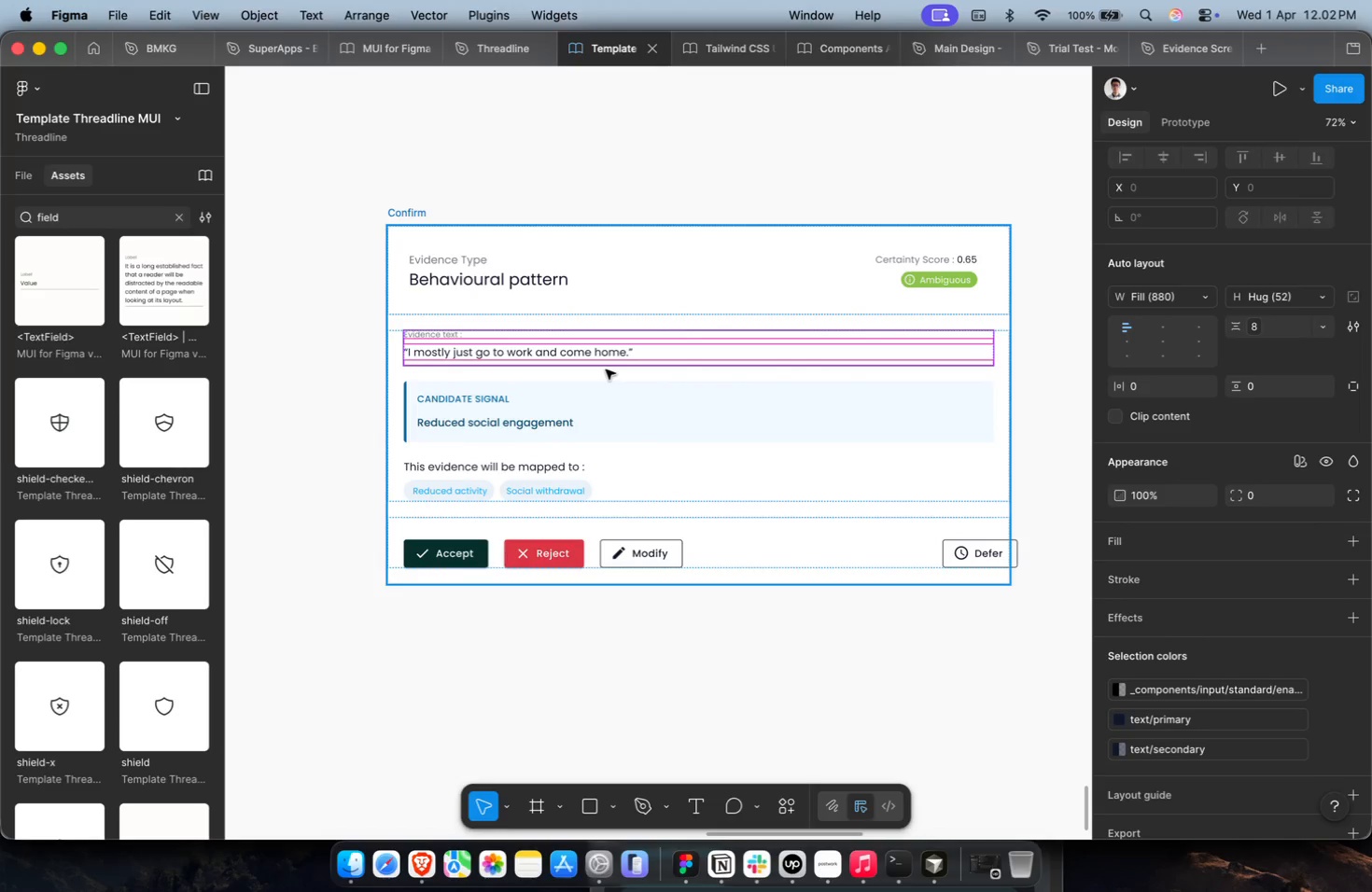 
key(Meta+Z)
 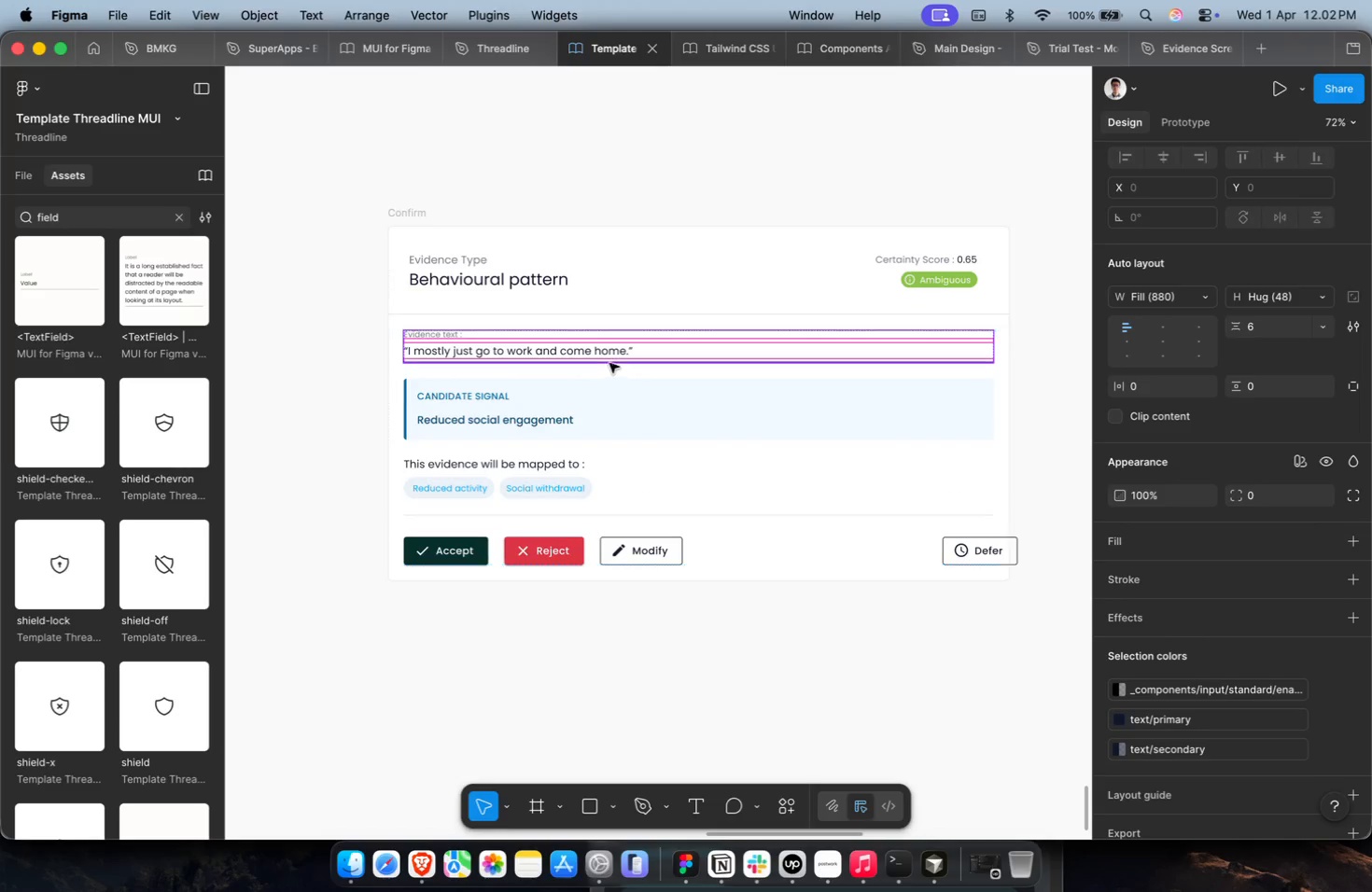 
key(Meta+Z)
 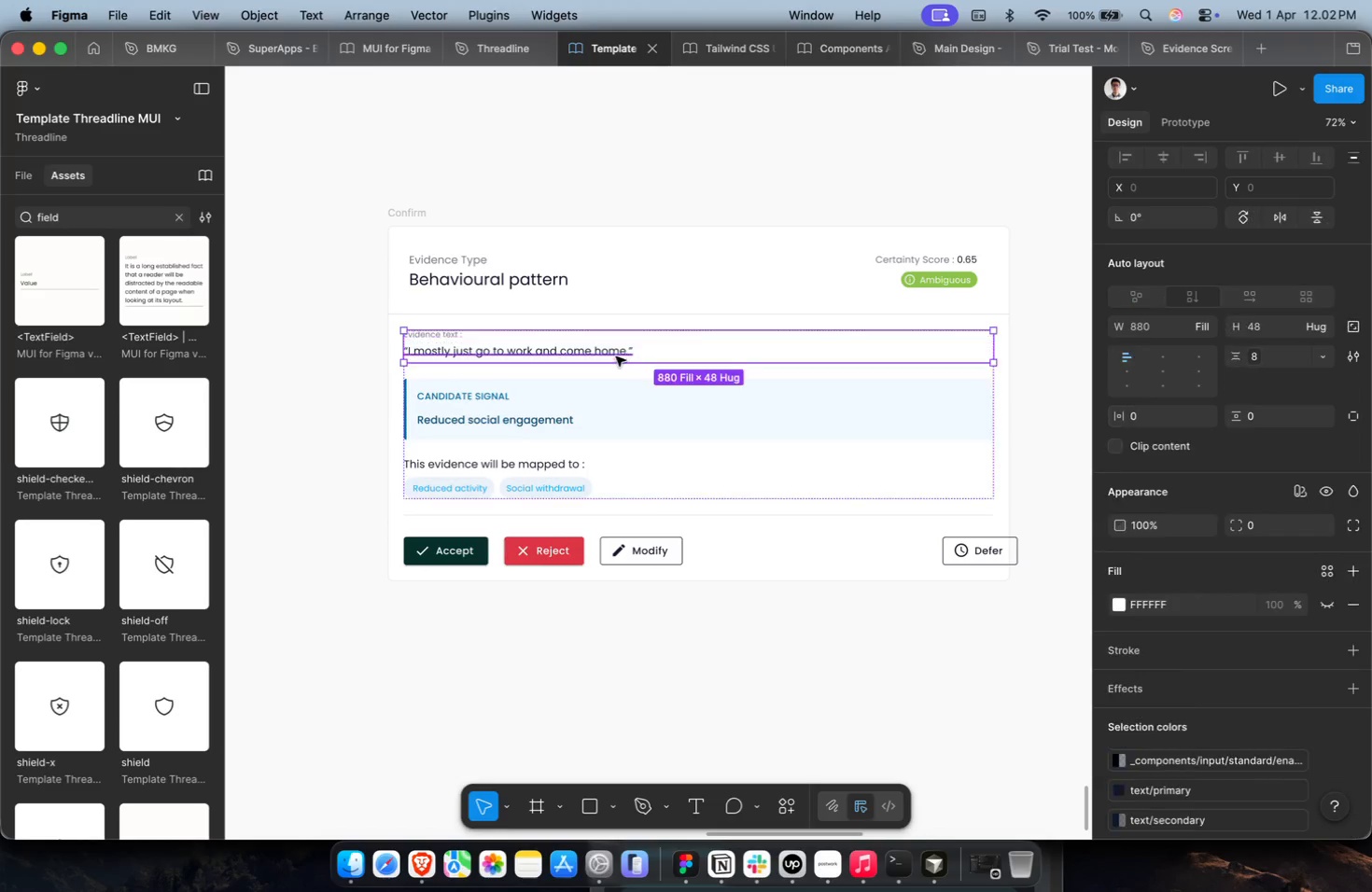 
key(Meta+Z)
 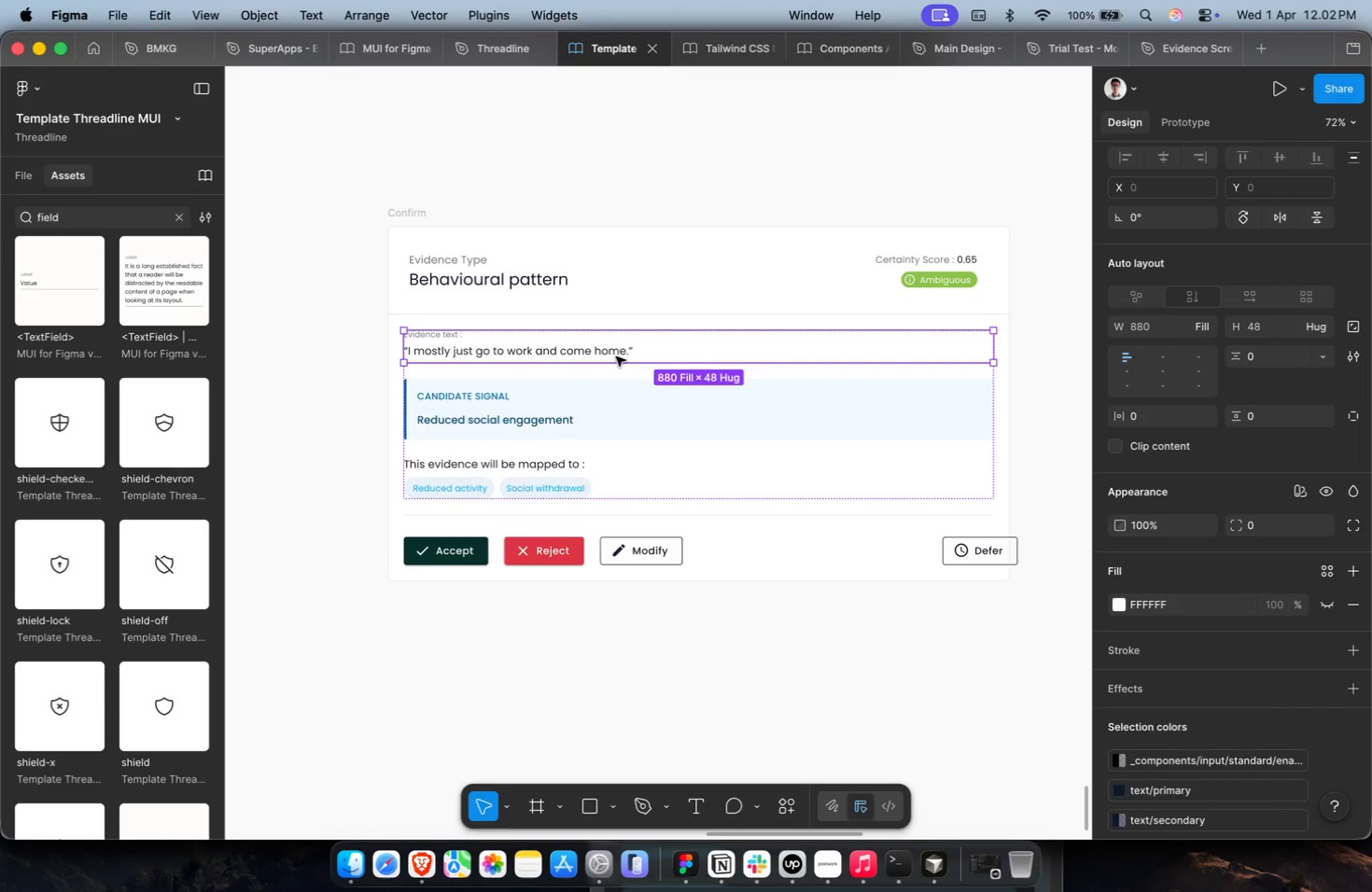 
key(Meta+Z)
 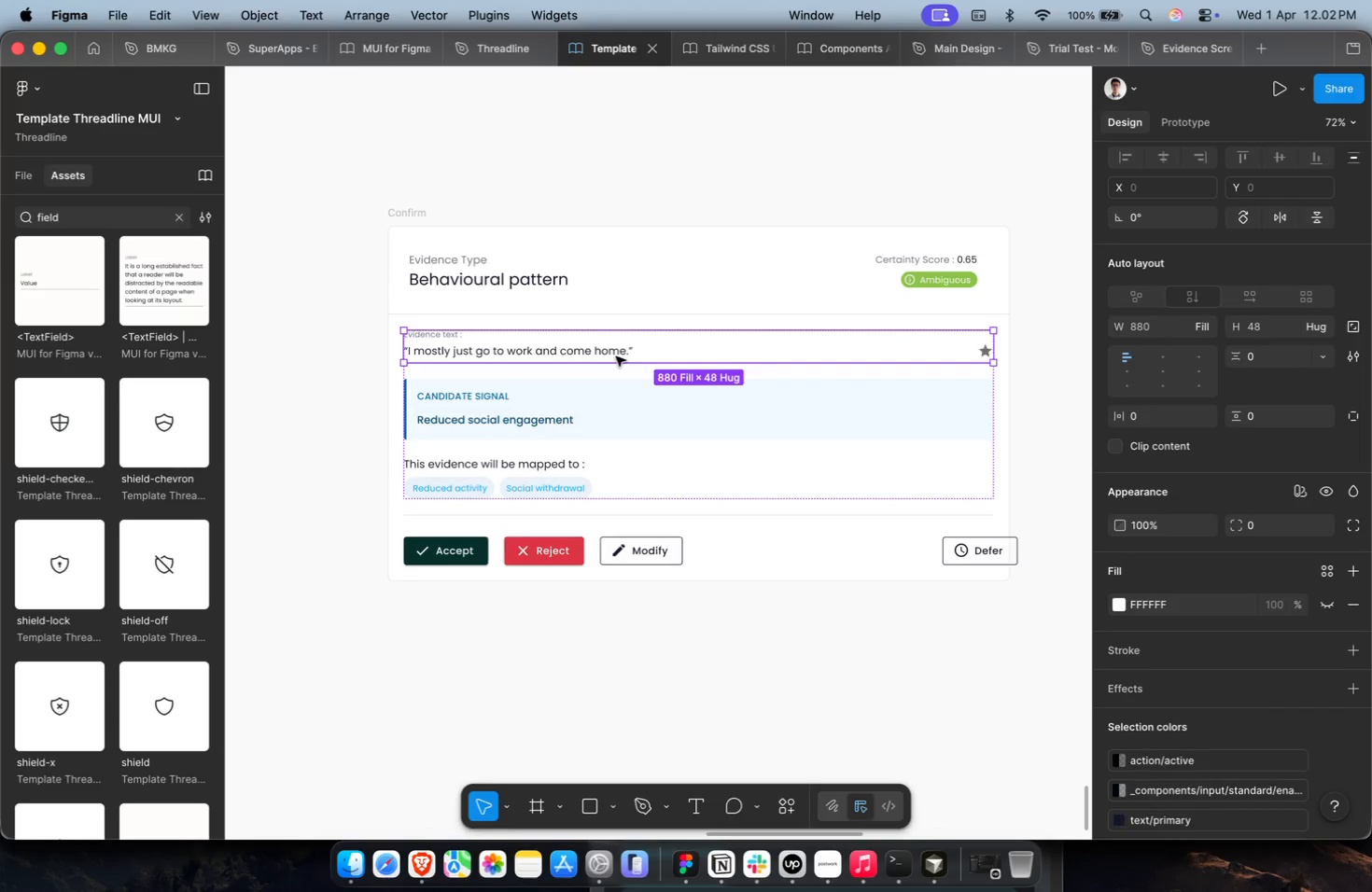 
key(Meta+Z)
 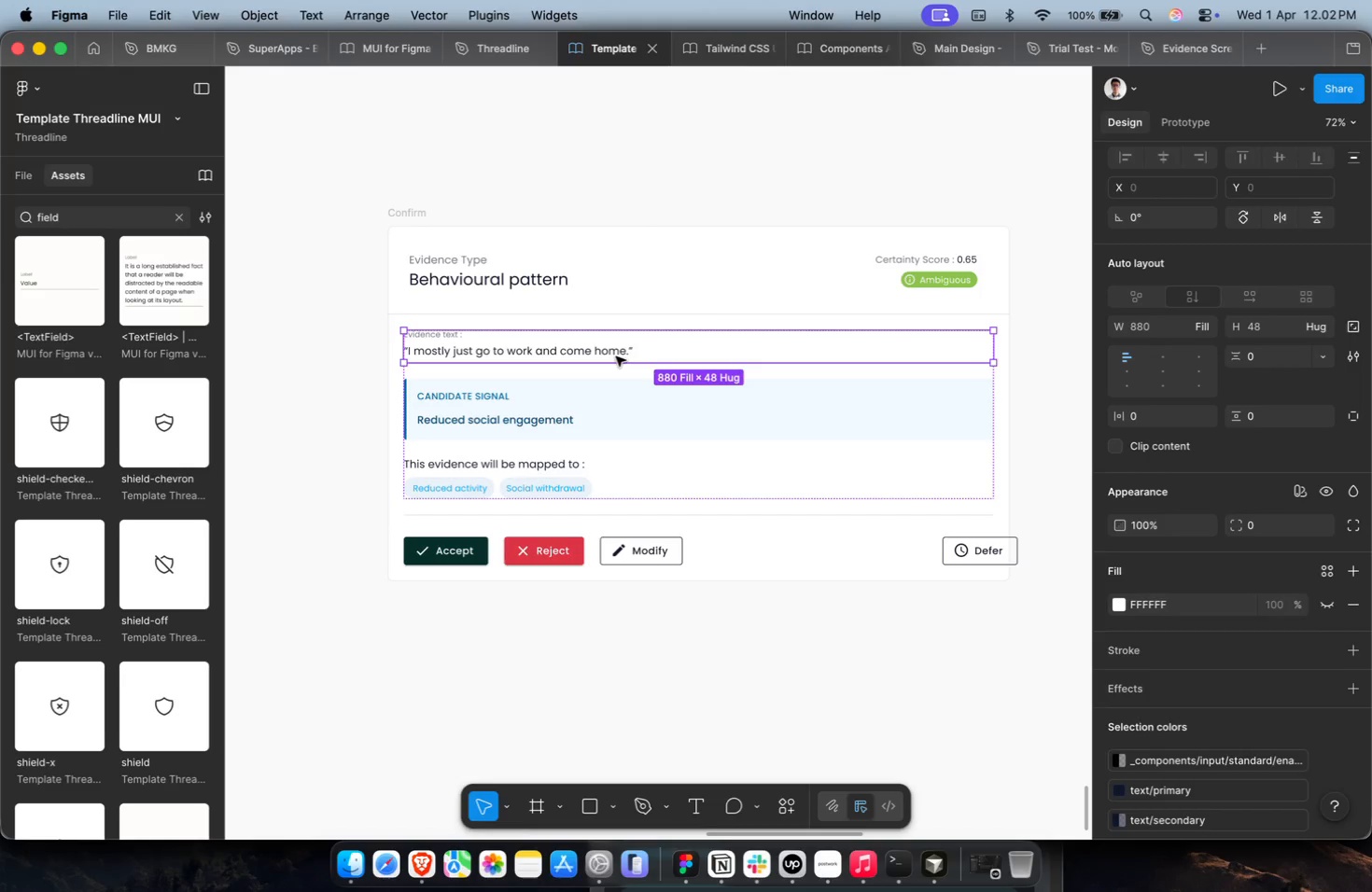 
key(Meta+Z)
 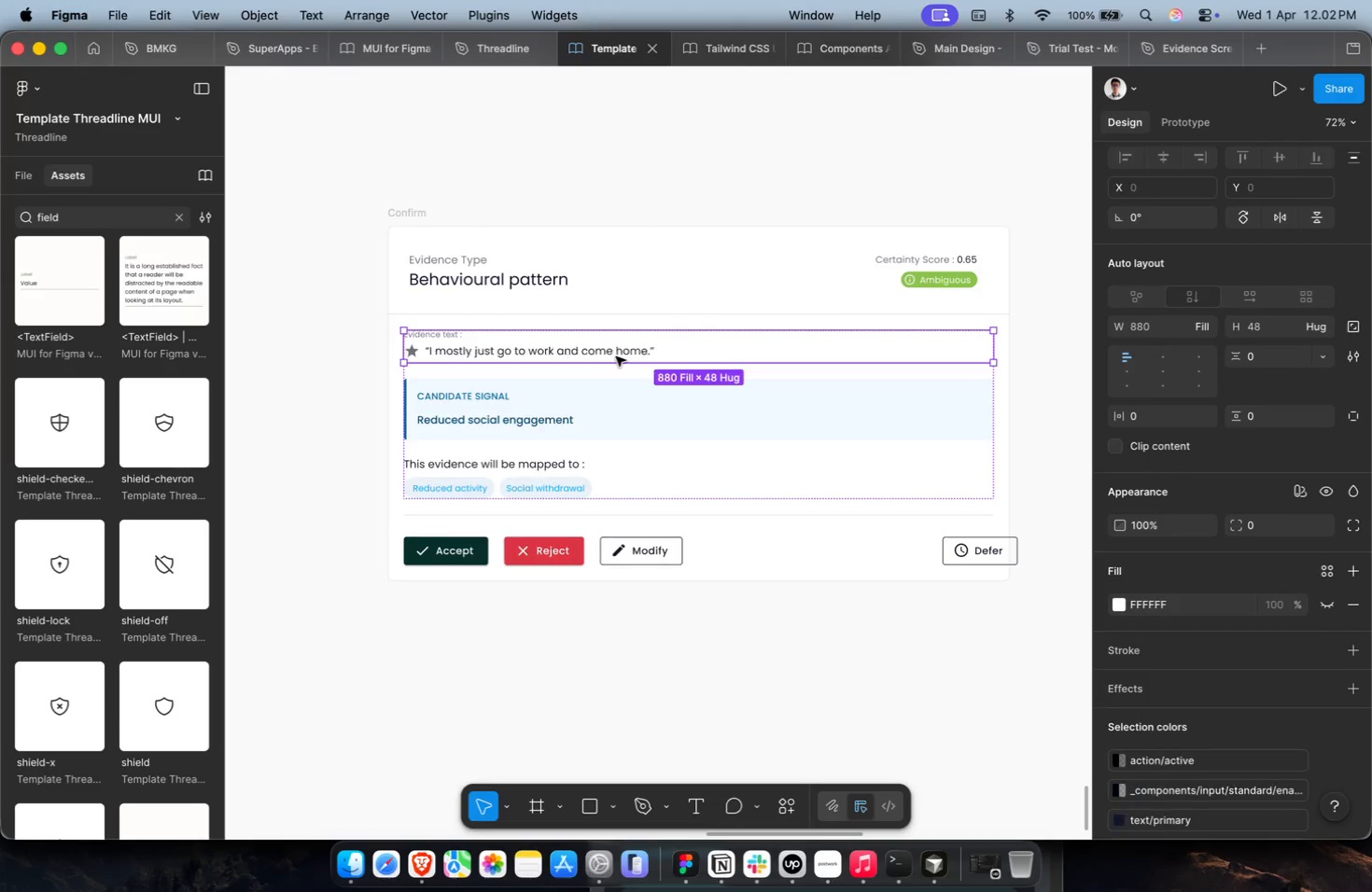 
key(Meta+Z)
 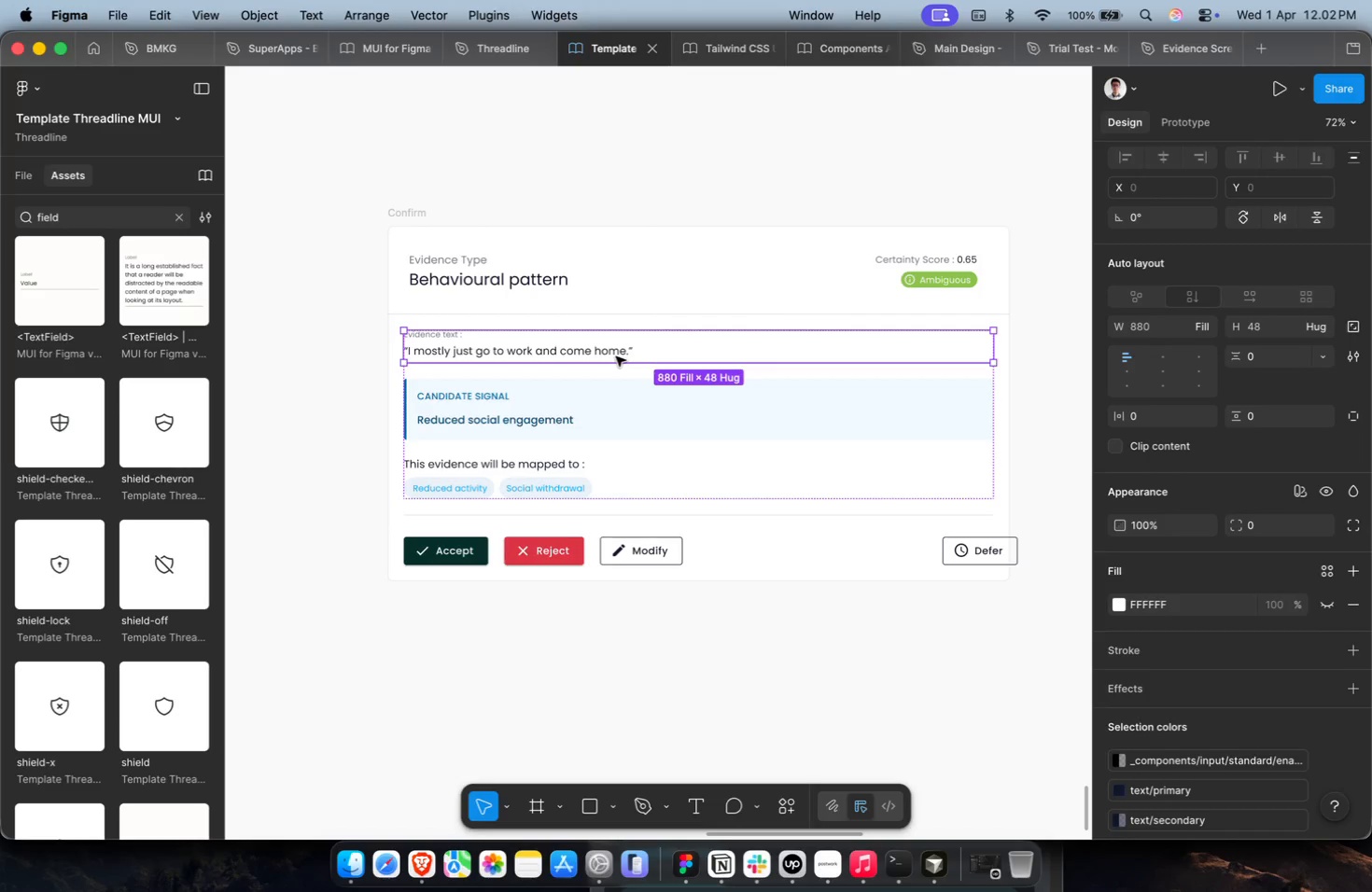 
key(Meta+Z)
 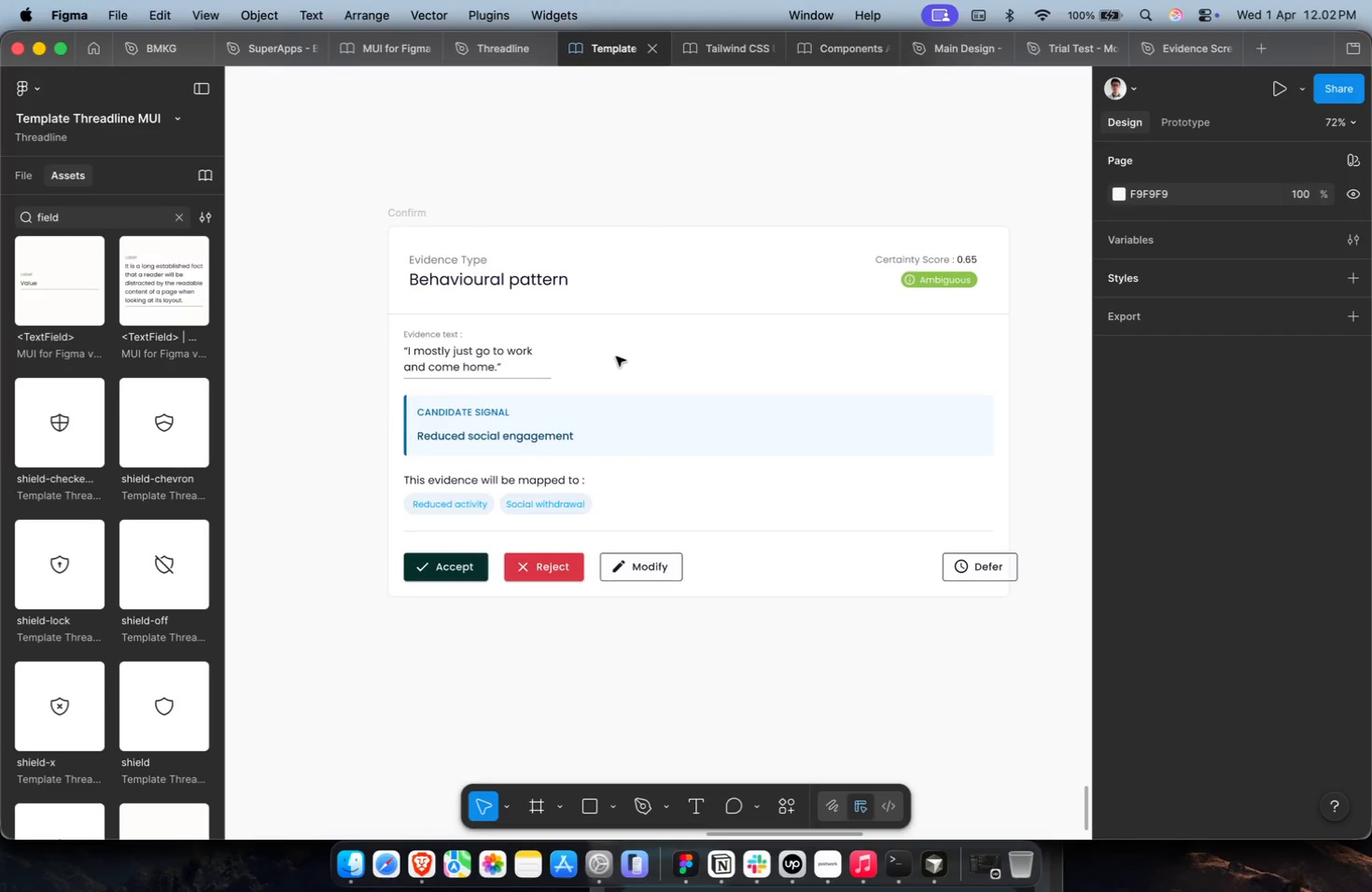 
key(Meta+Z)